 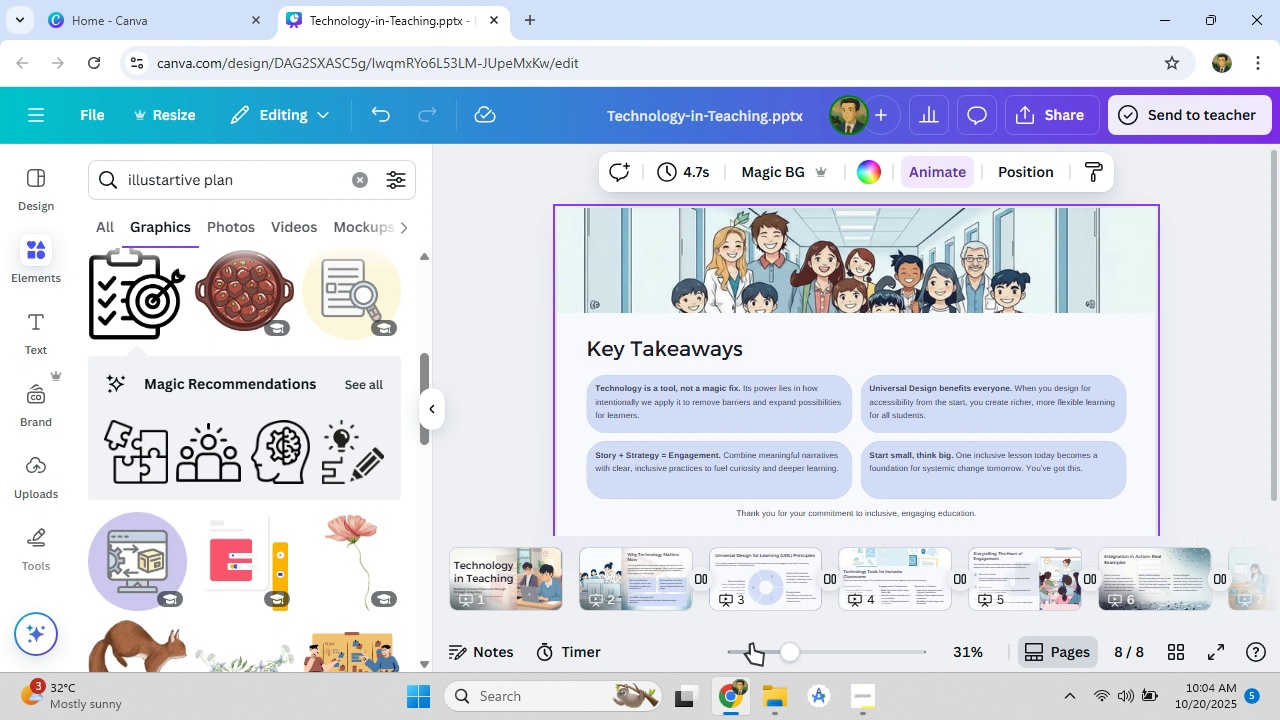 
left_click([525, 440])
 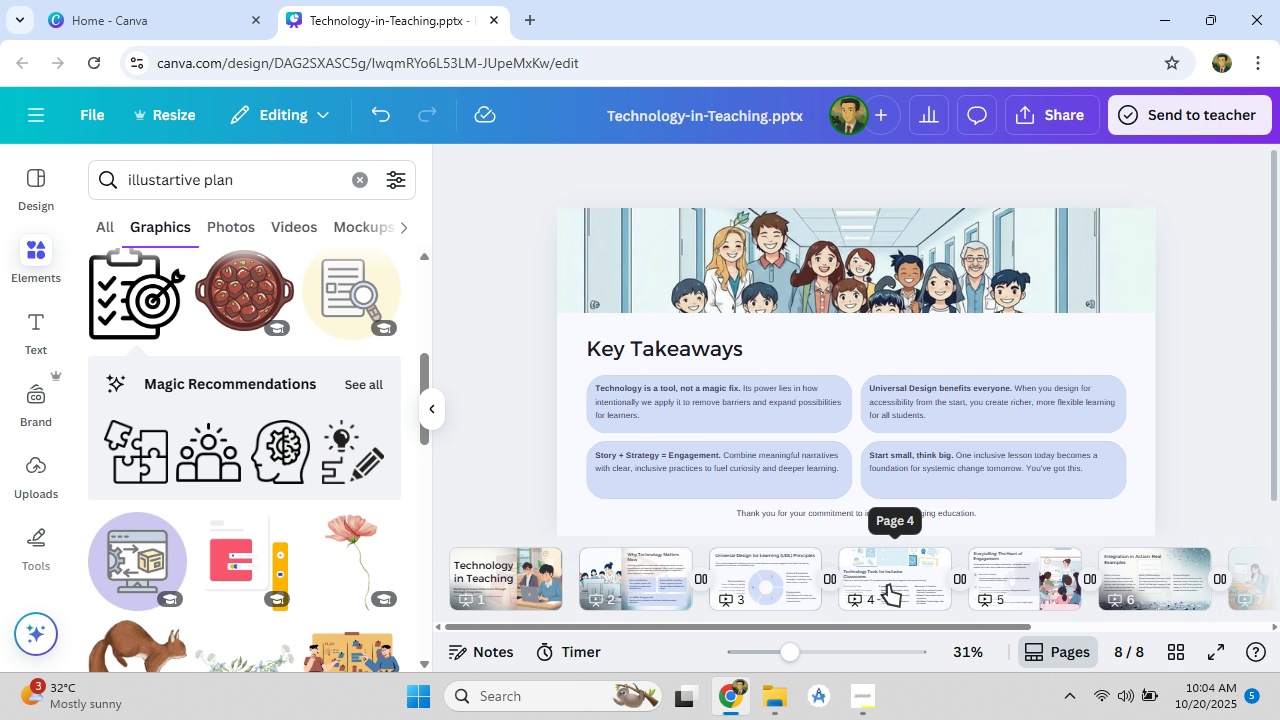 
scroll: coordinate [271, 494], scroll_direction: down, amount: 4.0
 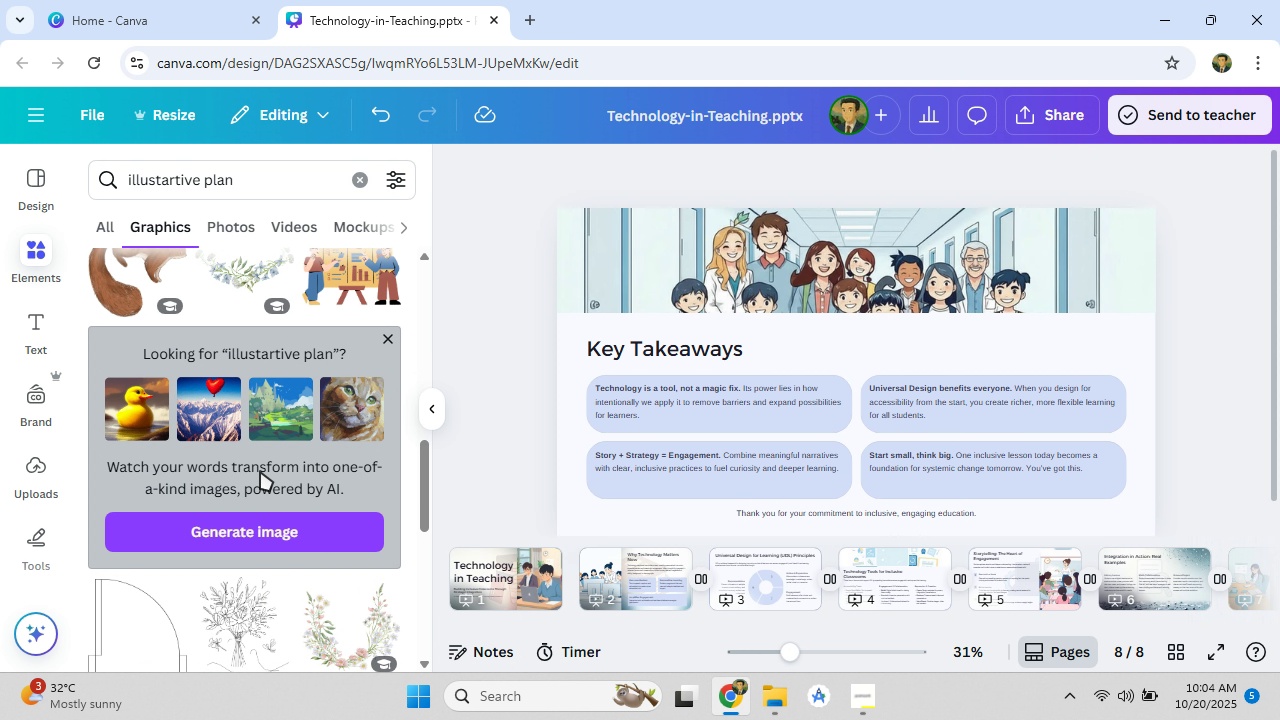 
scroll: coordinate [255, 459], scroll_direction: up, amount: 3.0
 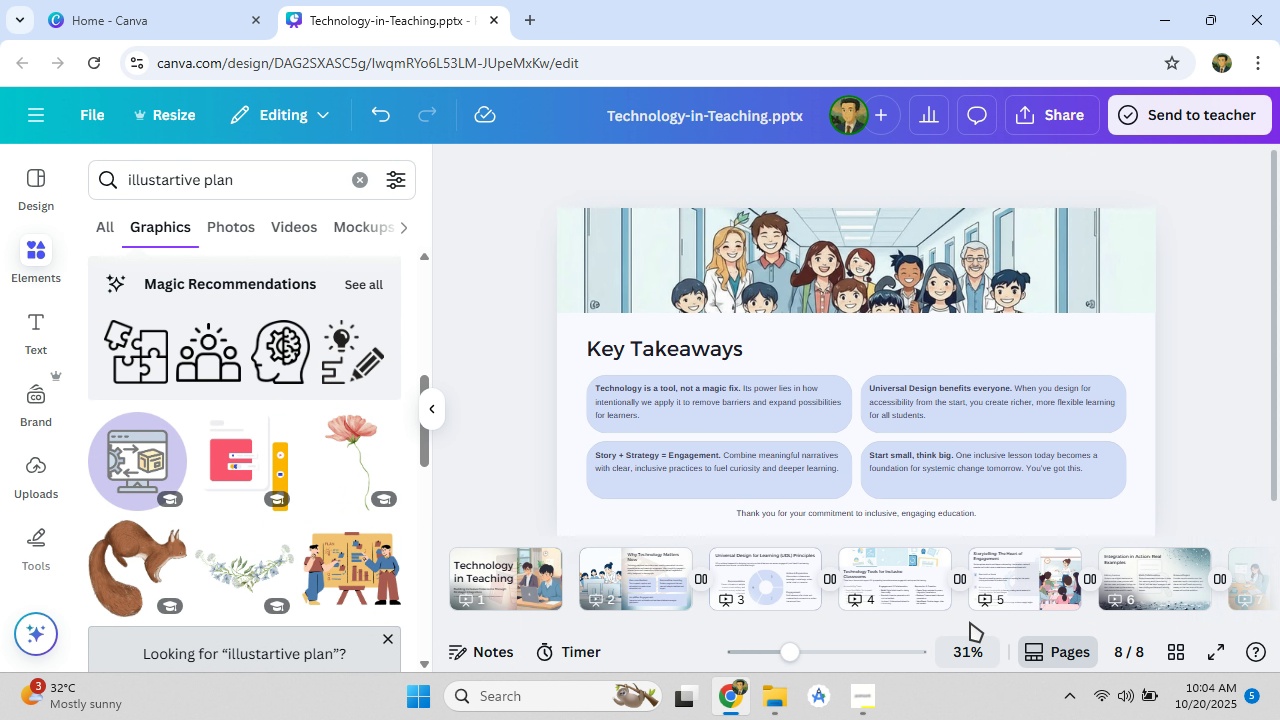 
left_click_drag(start_coordinate=[970, 626], to_coordinate=[1150, 628])
 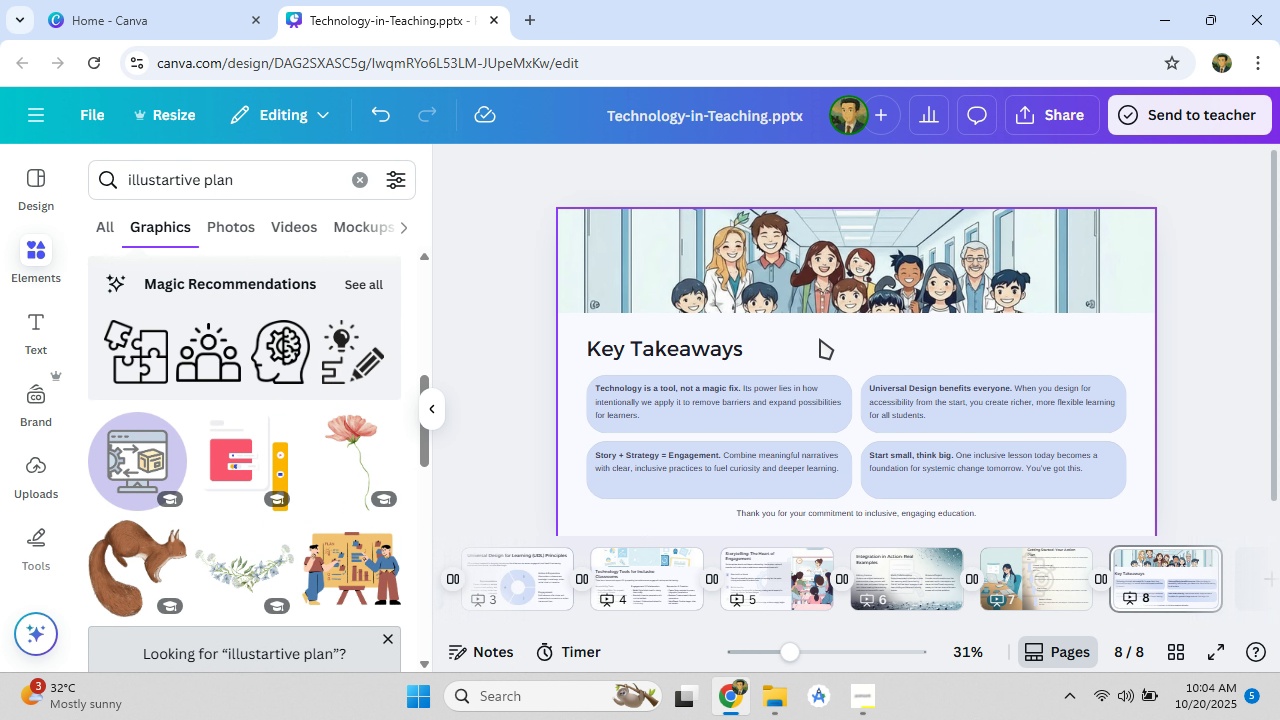 
left_click([820, 335])
 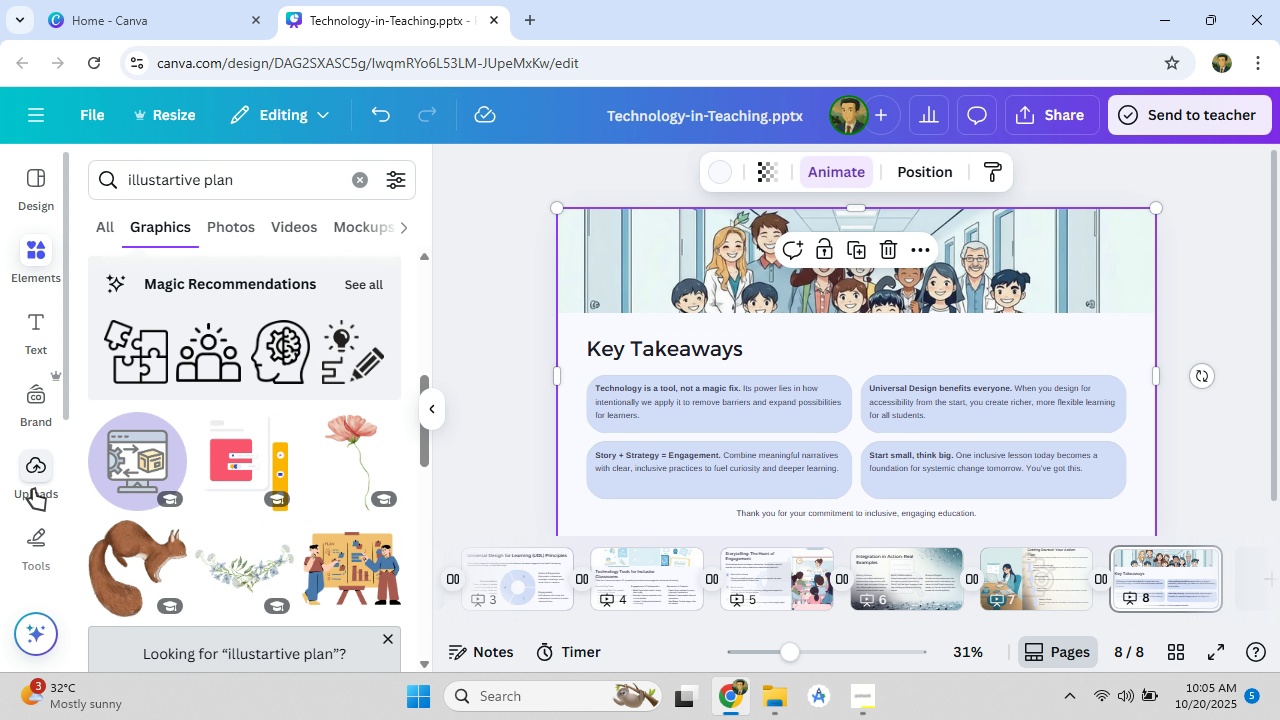 
scroll: coordinate [33, 489], scroll_direction: down, amount: 6.0
 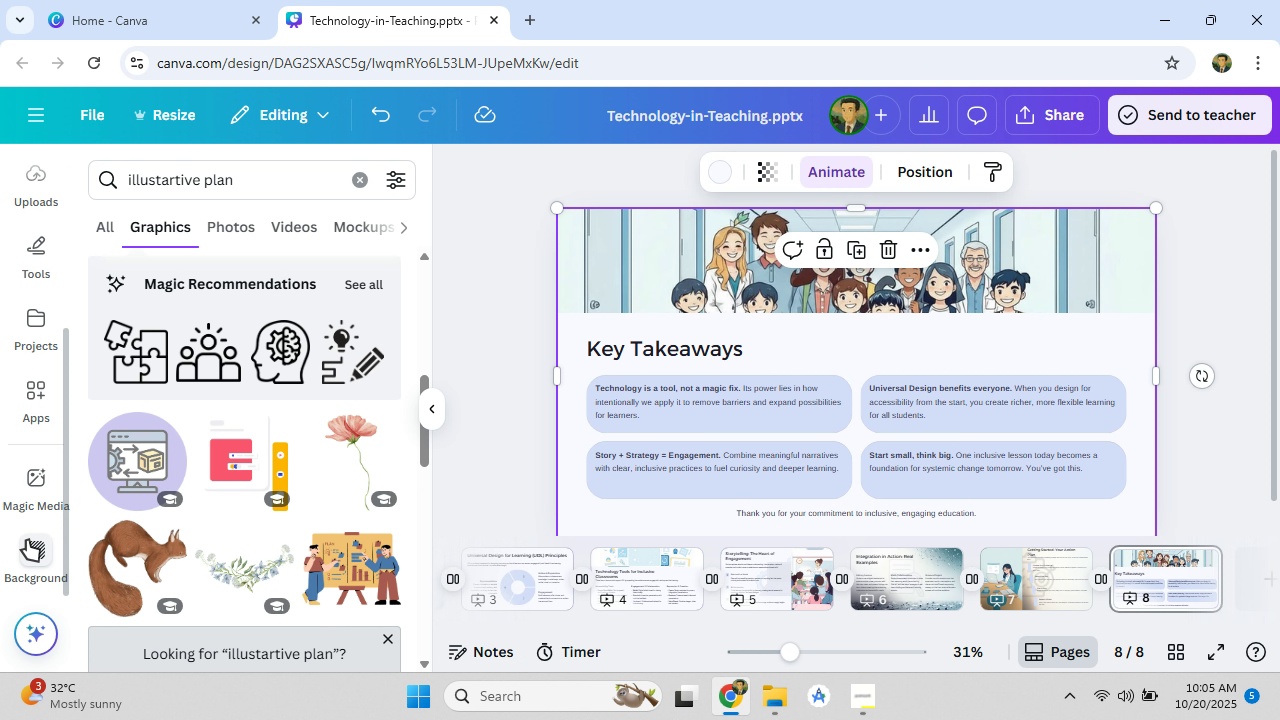 
left_click([27, 540])
 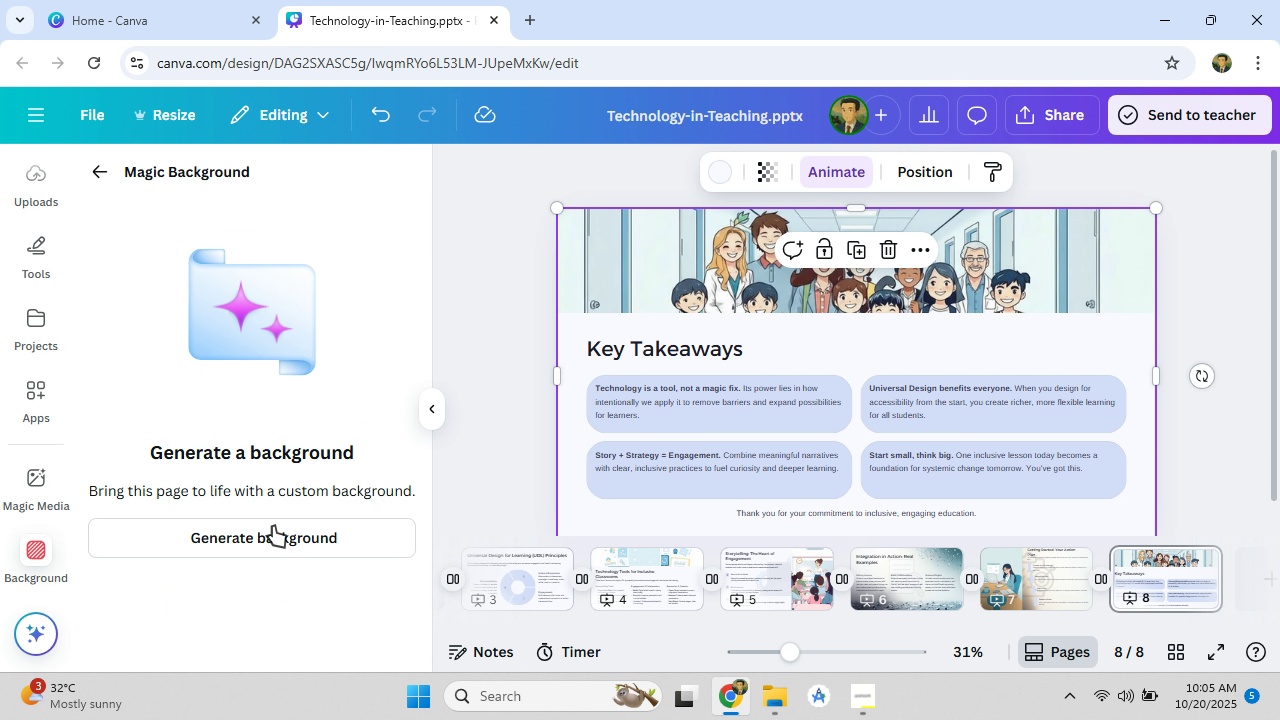 
left_click([273, 527])
 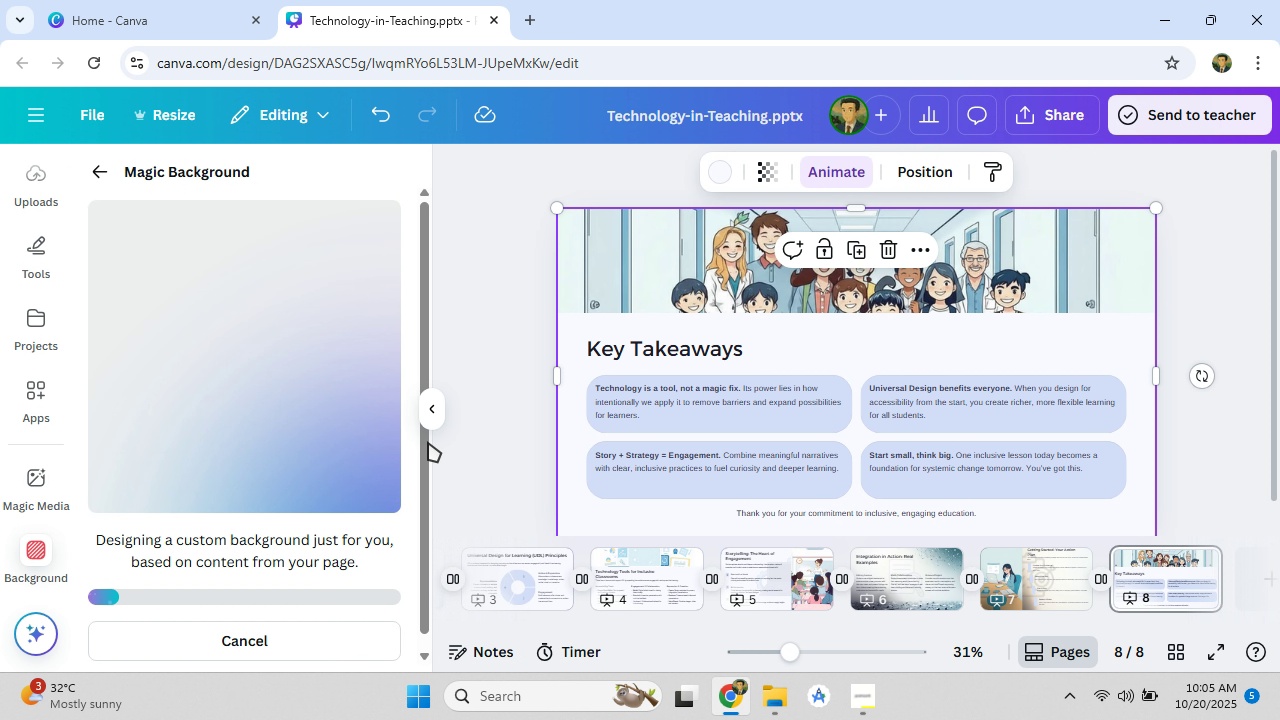 
wait(6.85)
 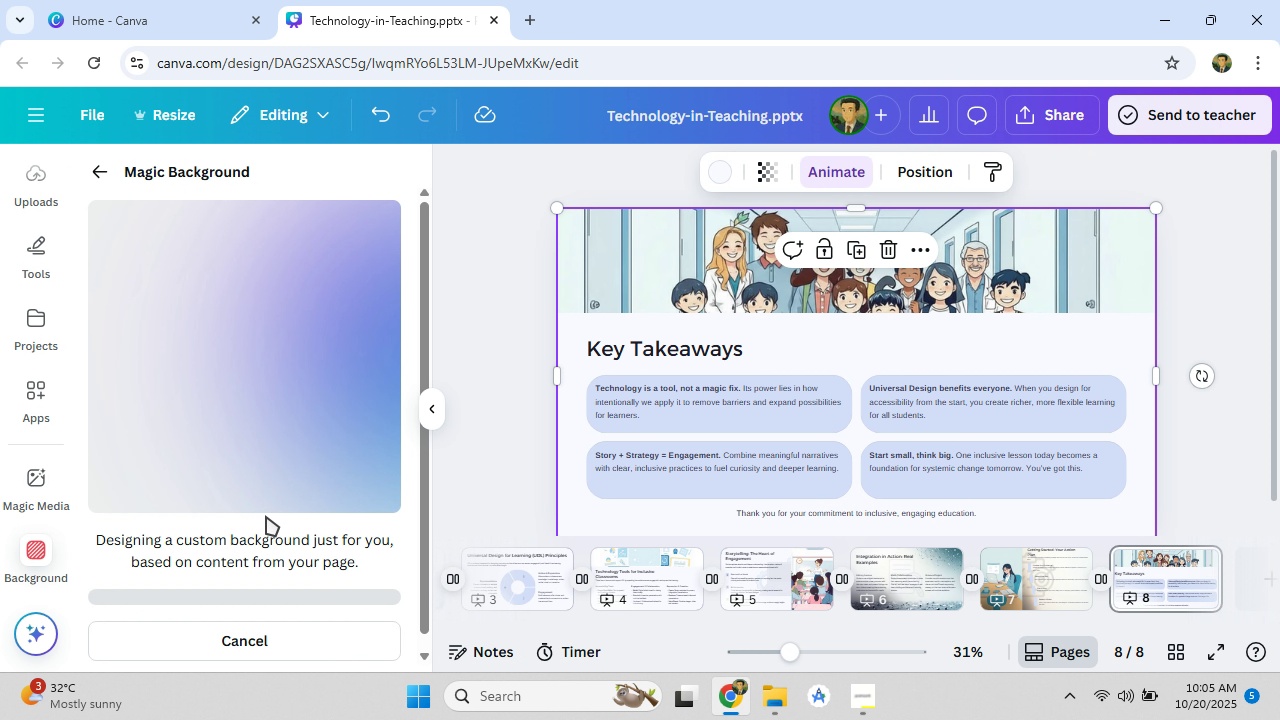 
scroll: coordinate [658, 369], scroll_direction: down, amount: 5.0
 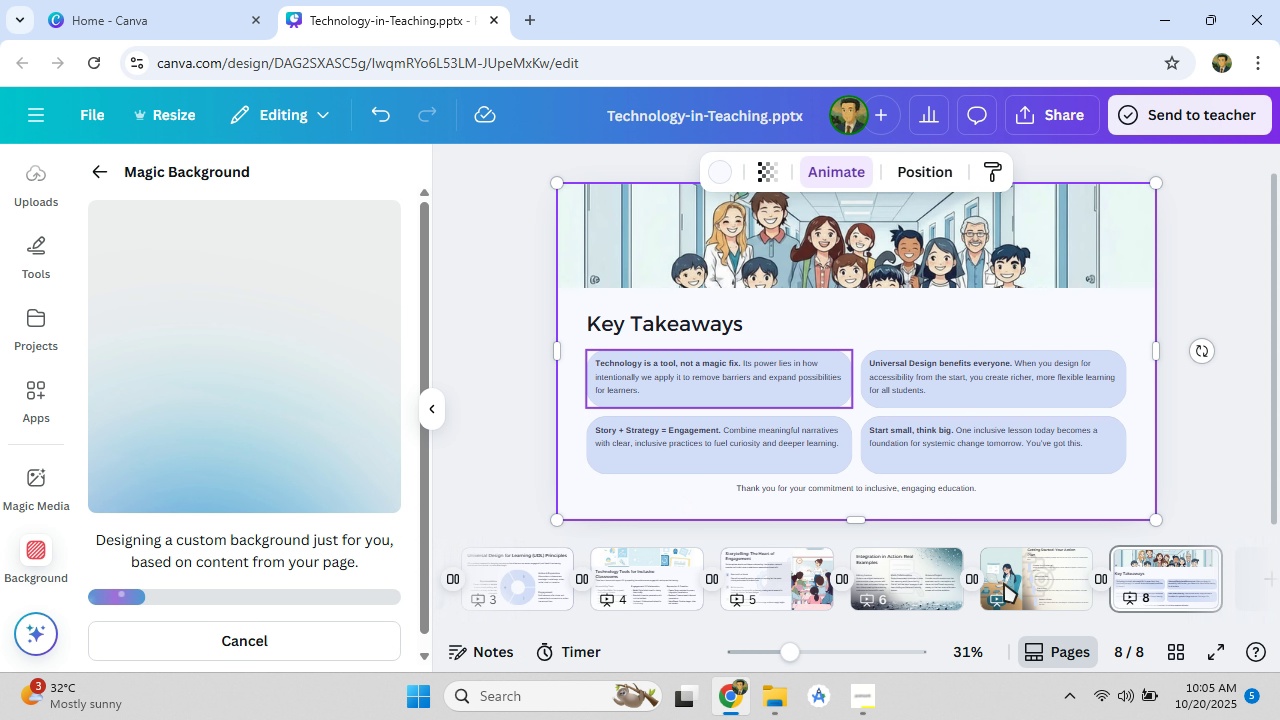 
left_click([1004, 583])
 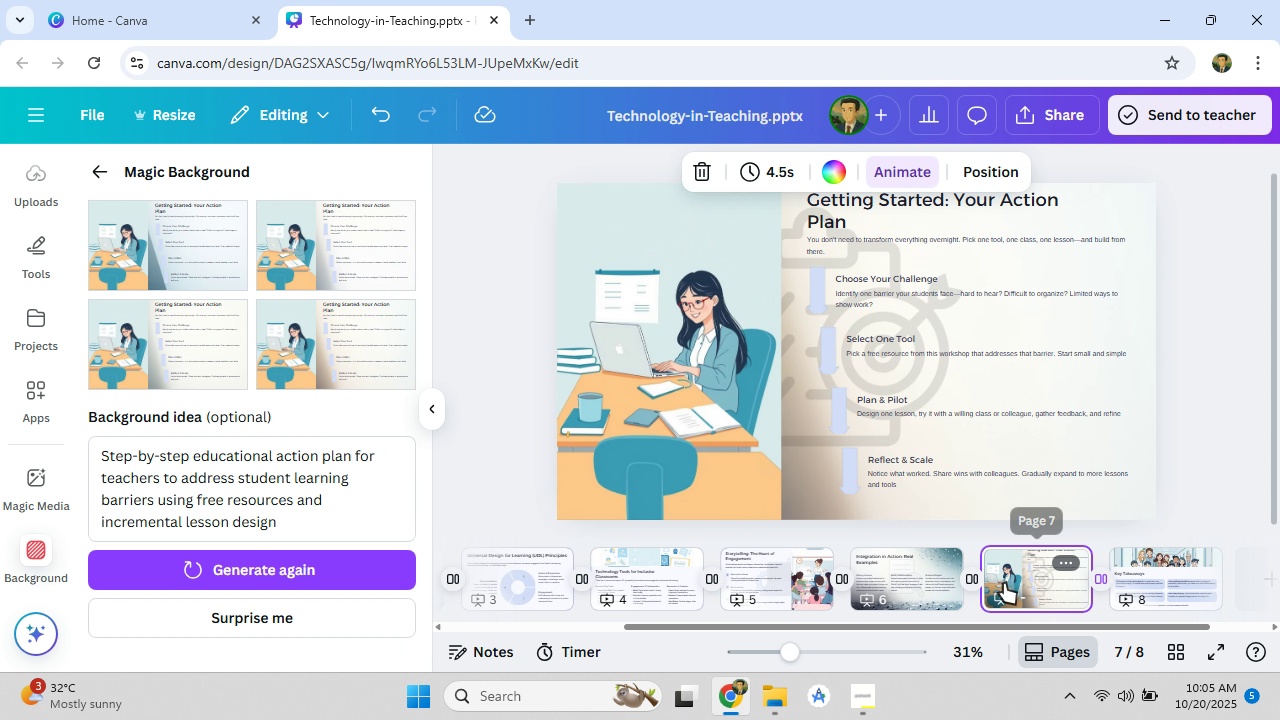 
left_click([935, 582])
 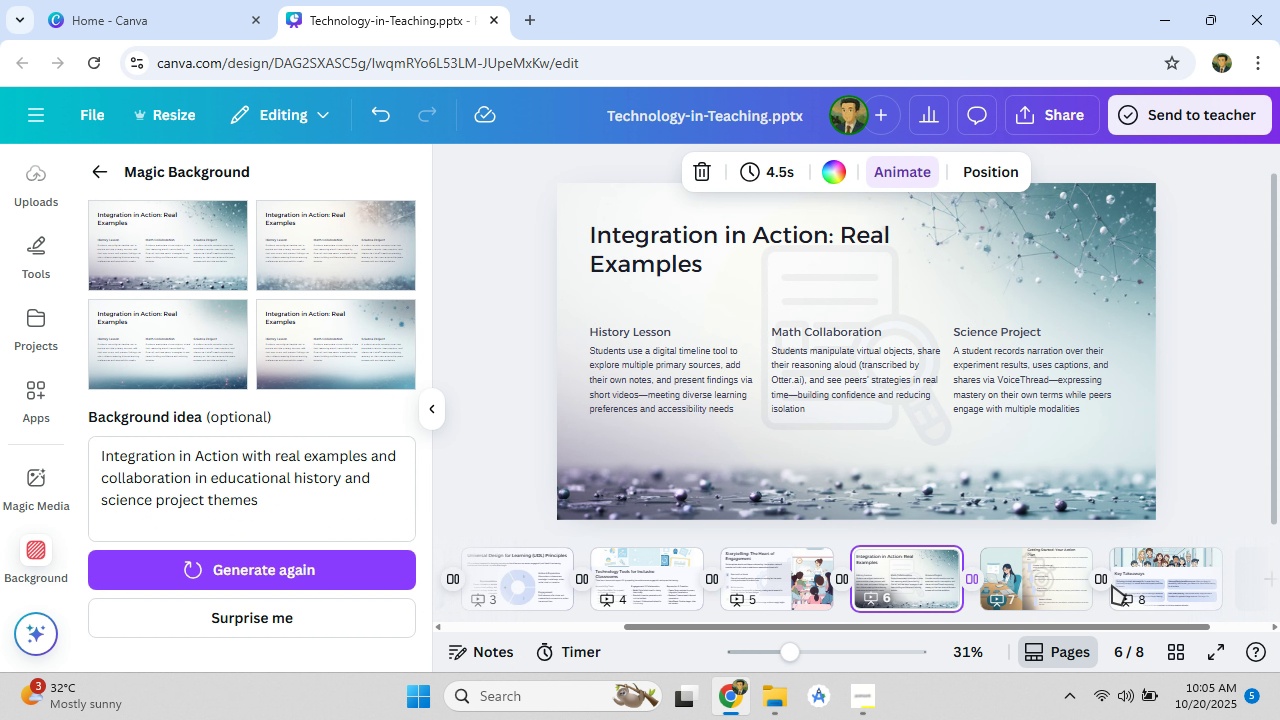 
left_click([1131, 582])
 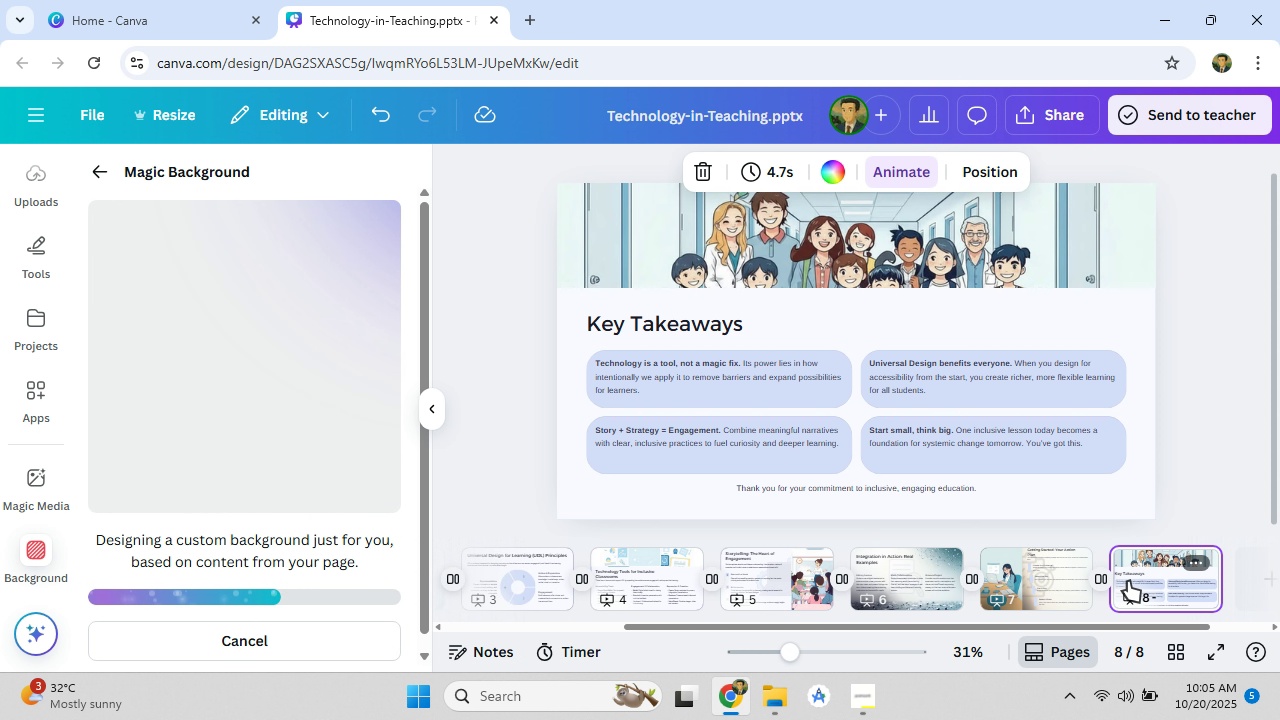 
wait(6.93)
 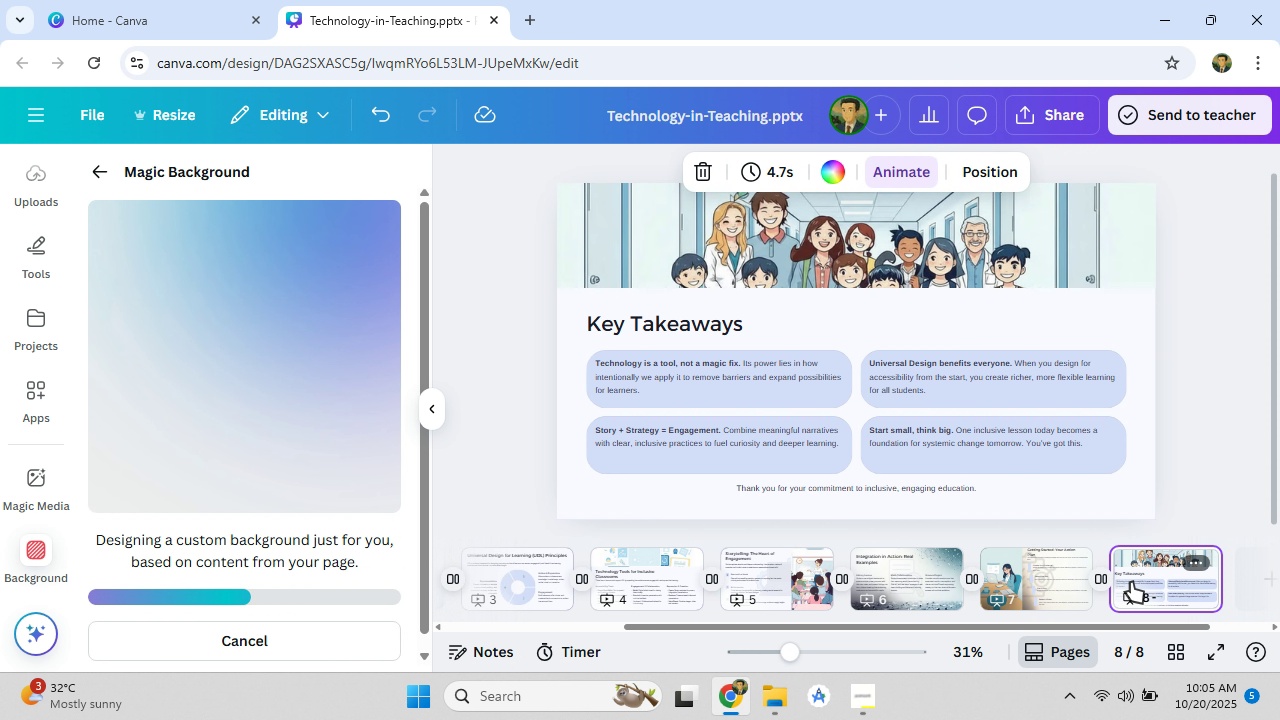 
left_click_drag(start_coordinate=[945, 625], to_coordinate=[777, 624])
 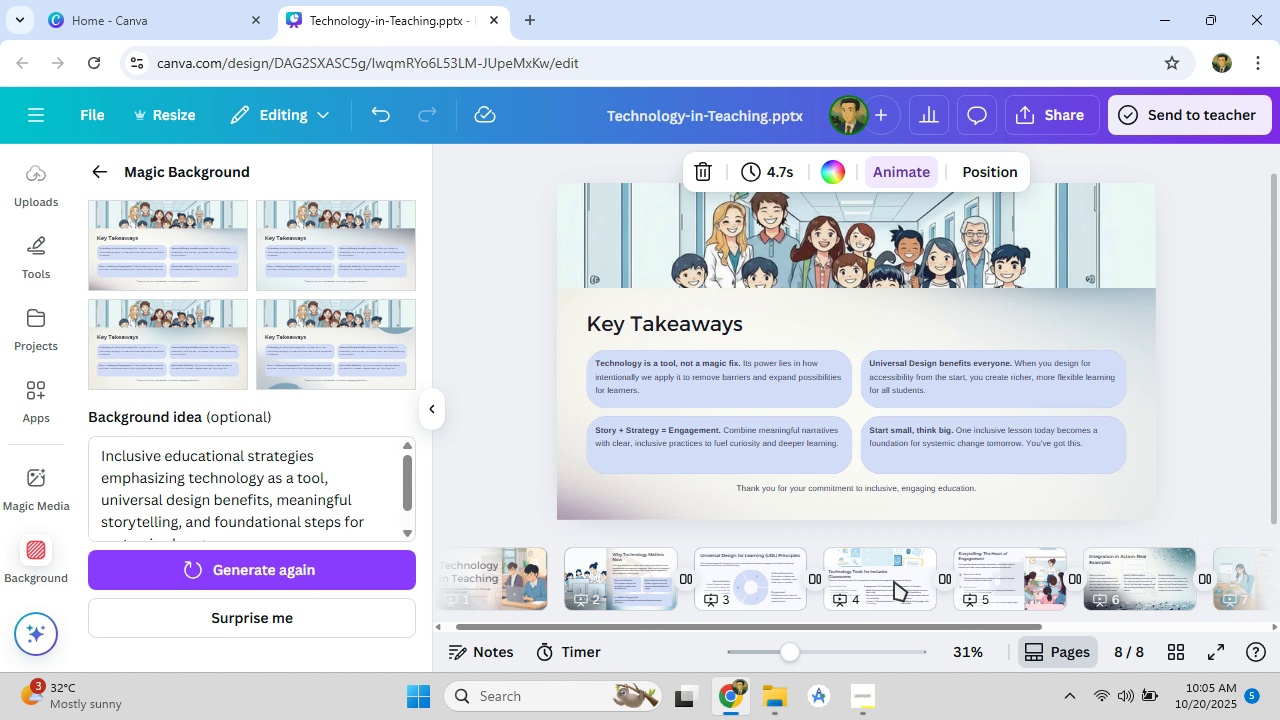 
left_click([868, 581])
 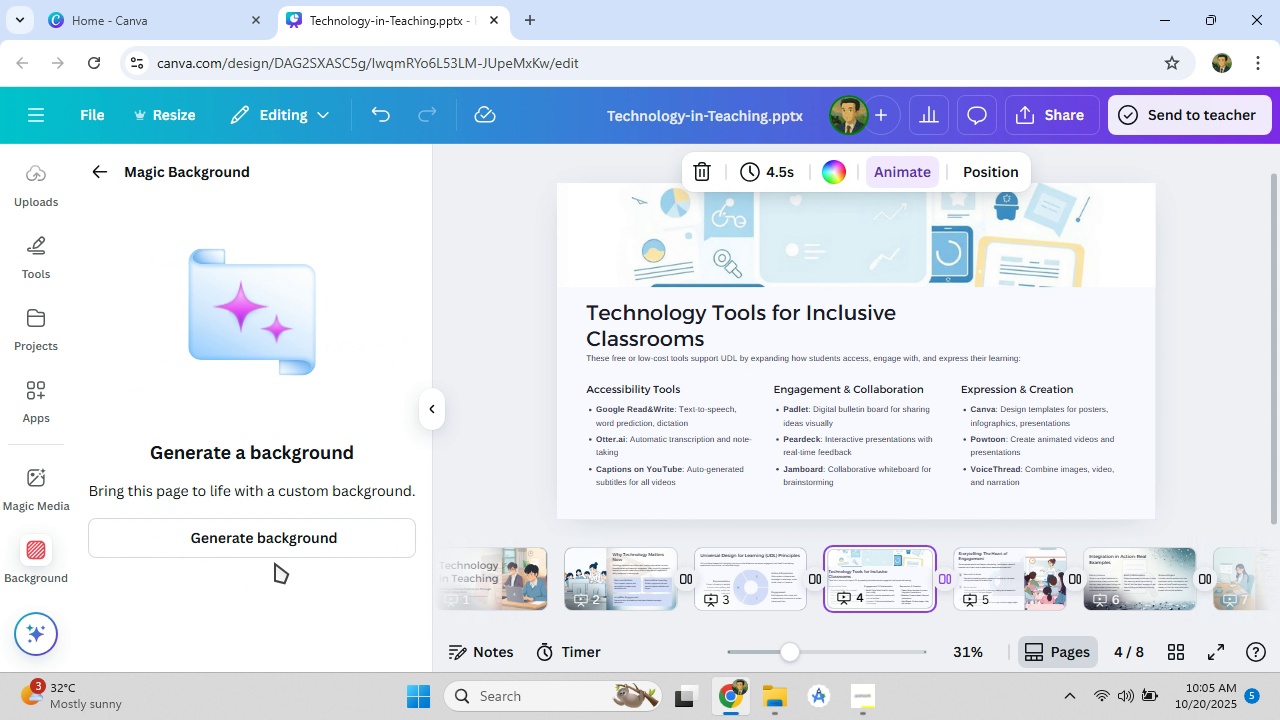 
left_click([268, 532])